 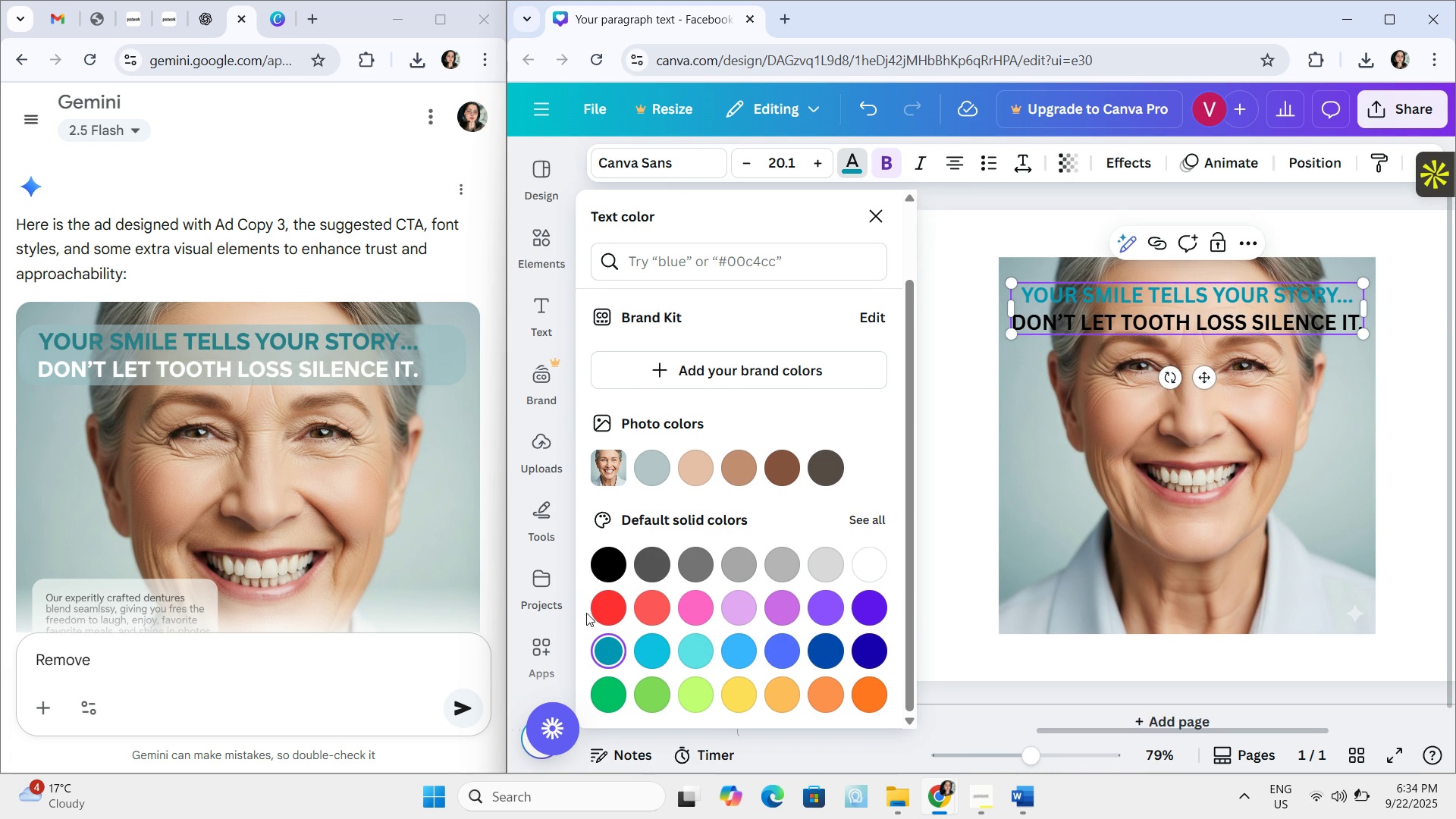 
scroll: coordinate [695, 600], scroll_direction: down, amount: 4.0
 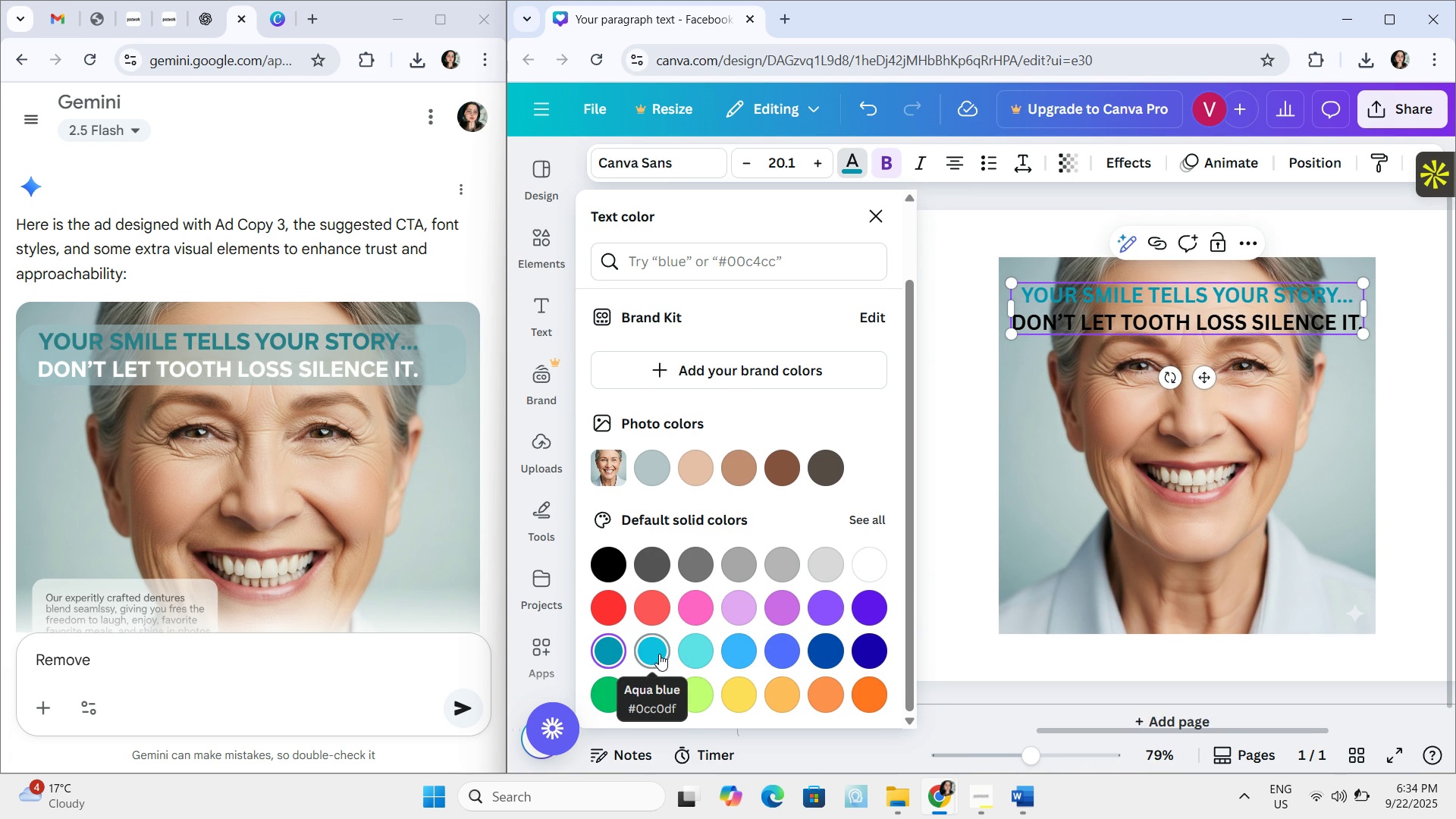 
left_click([659, 654])
 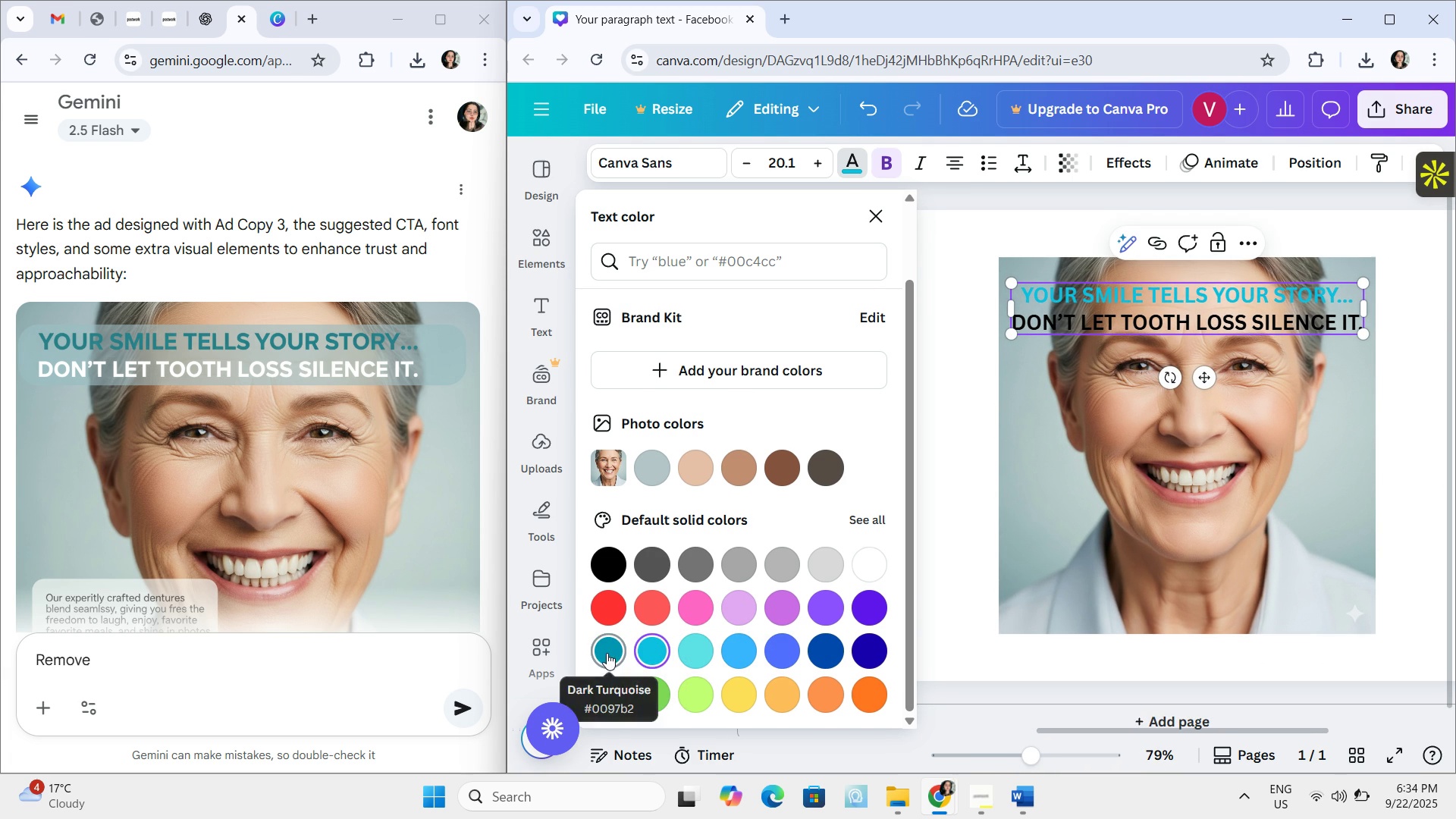 
left_click([607, 653])
 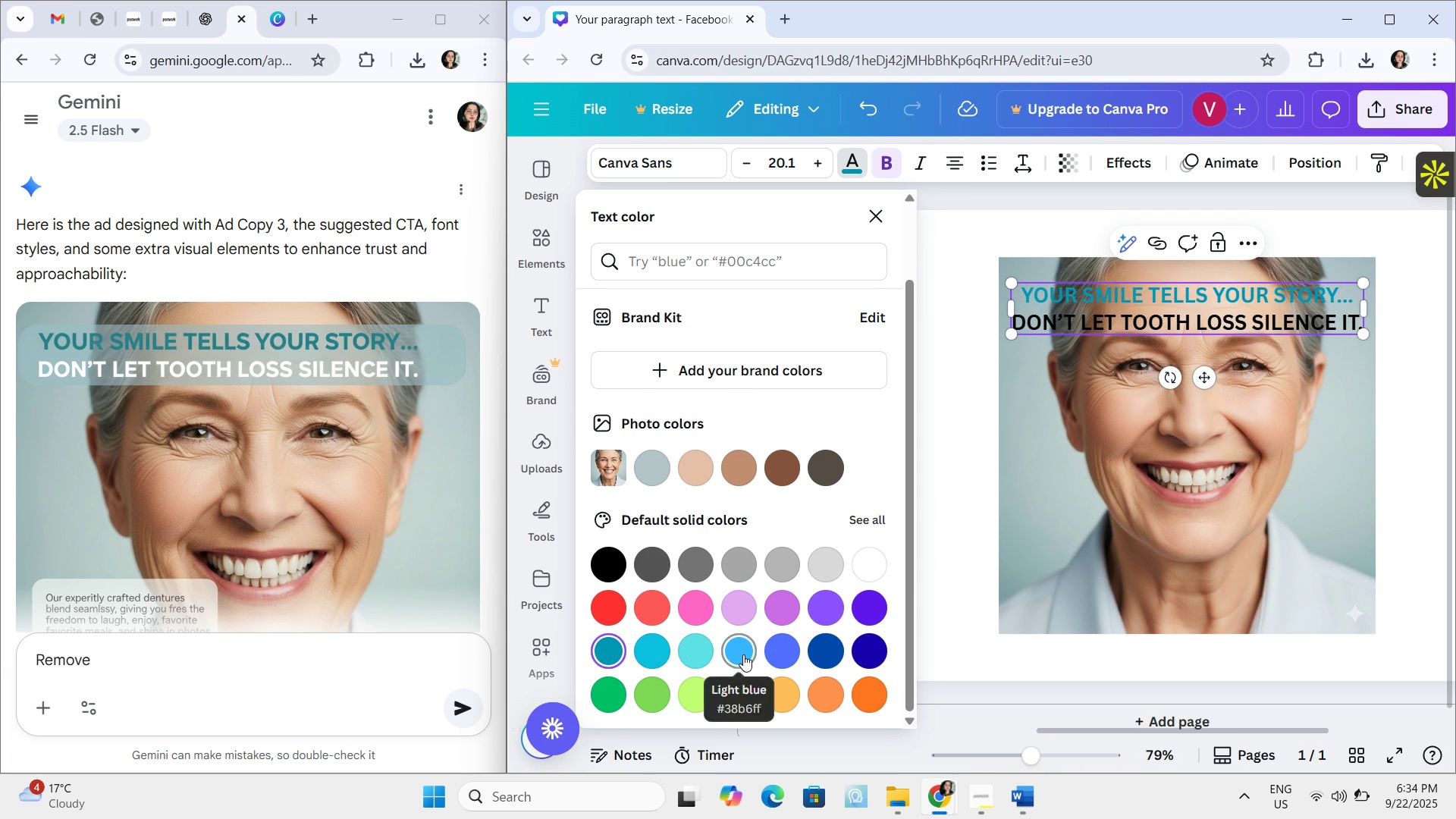 
left_click([743, 654])
 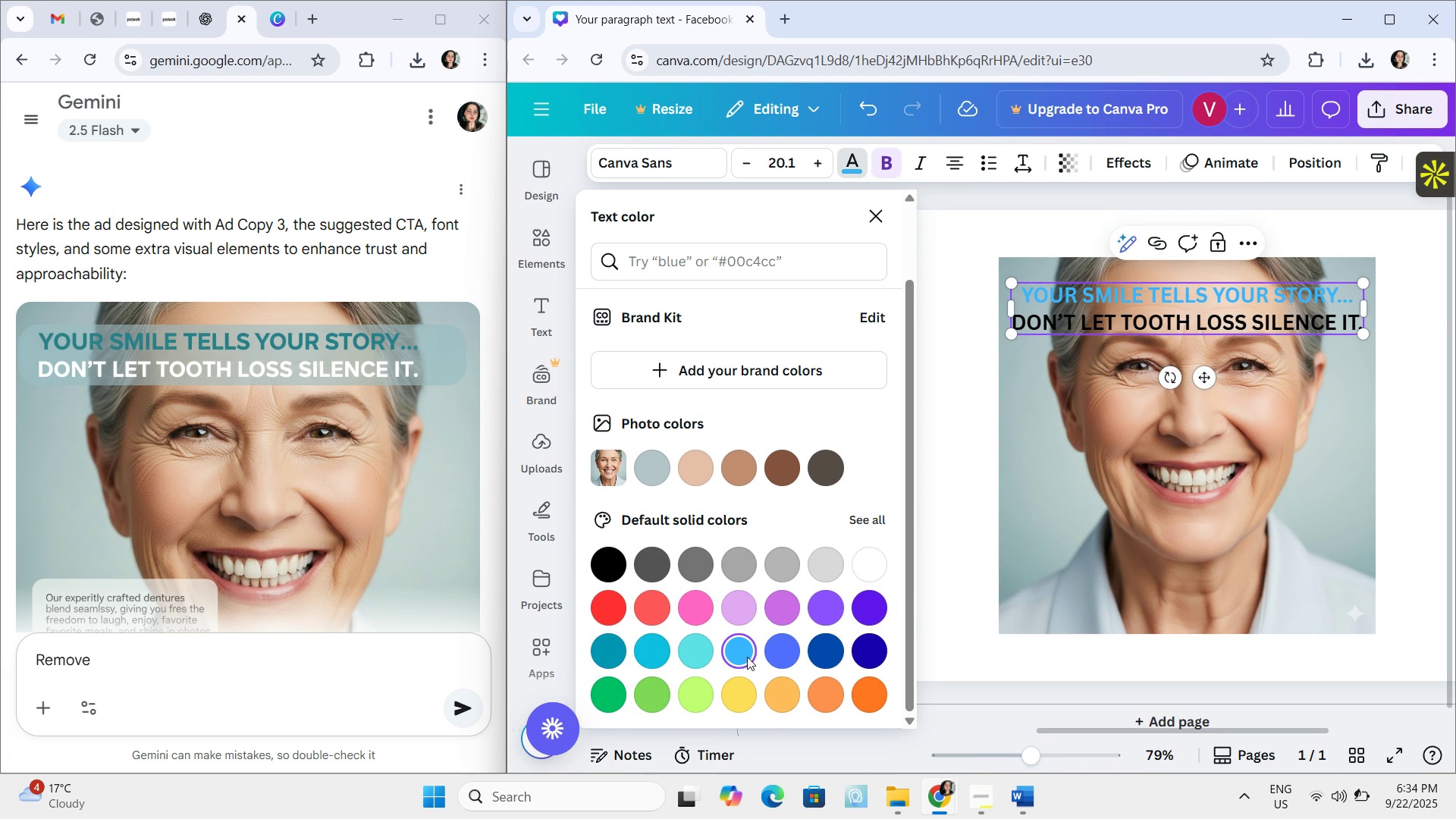 
scroll: coordinate [723, 649], scroll_direction: down, amount: 5.0
 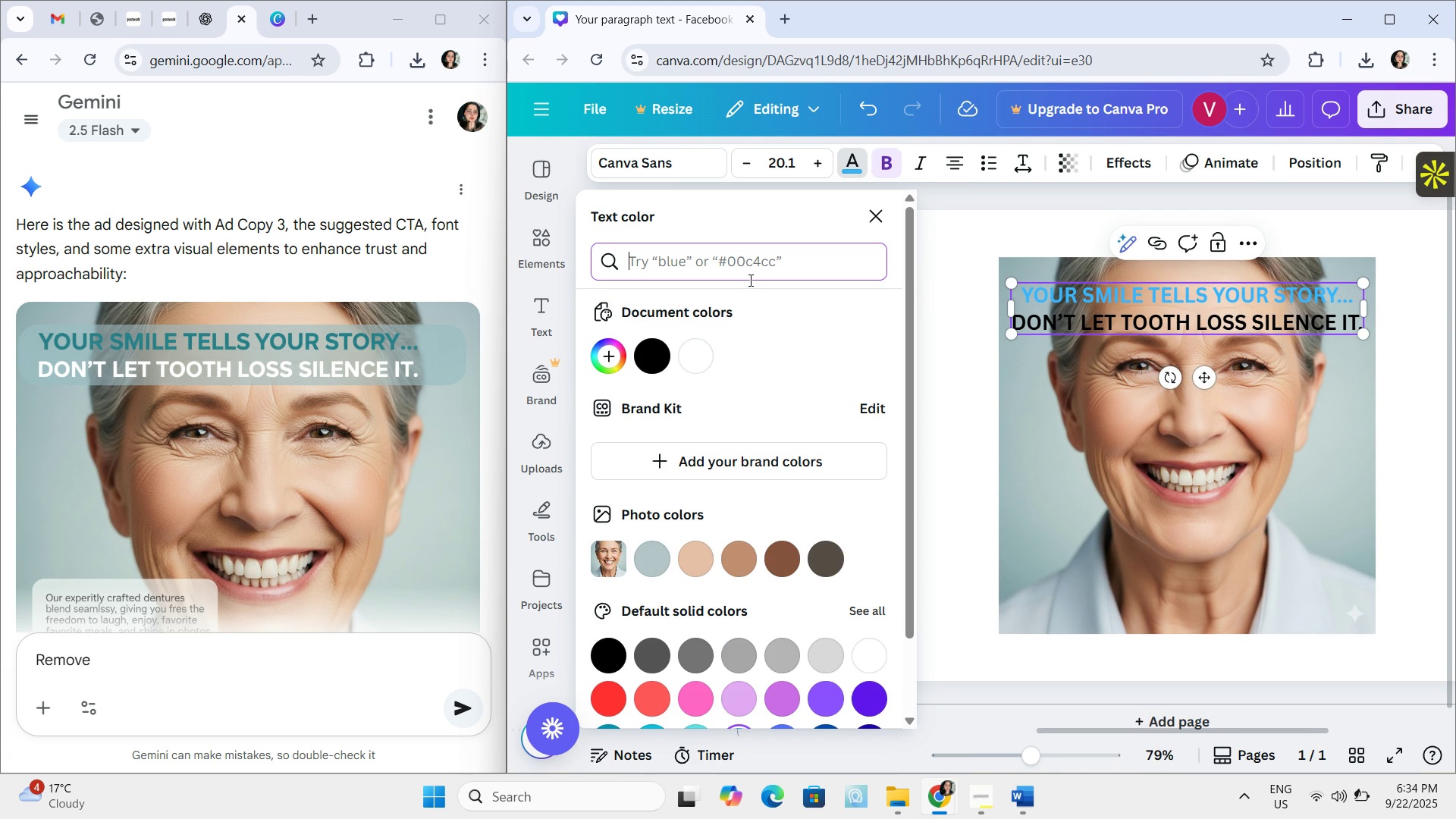 
left_click([749, 280])
 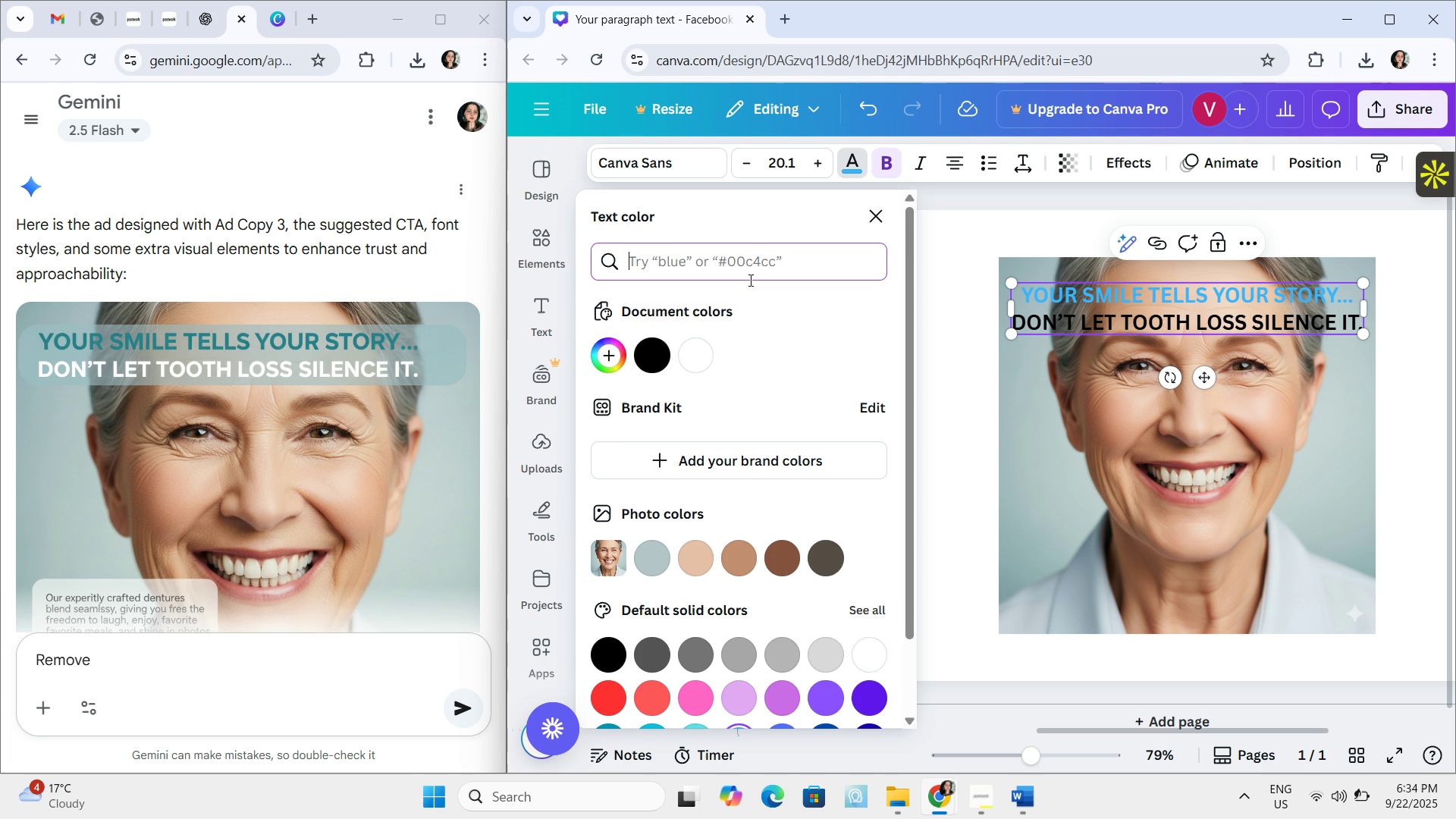 
type(turquoise)
 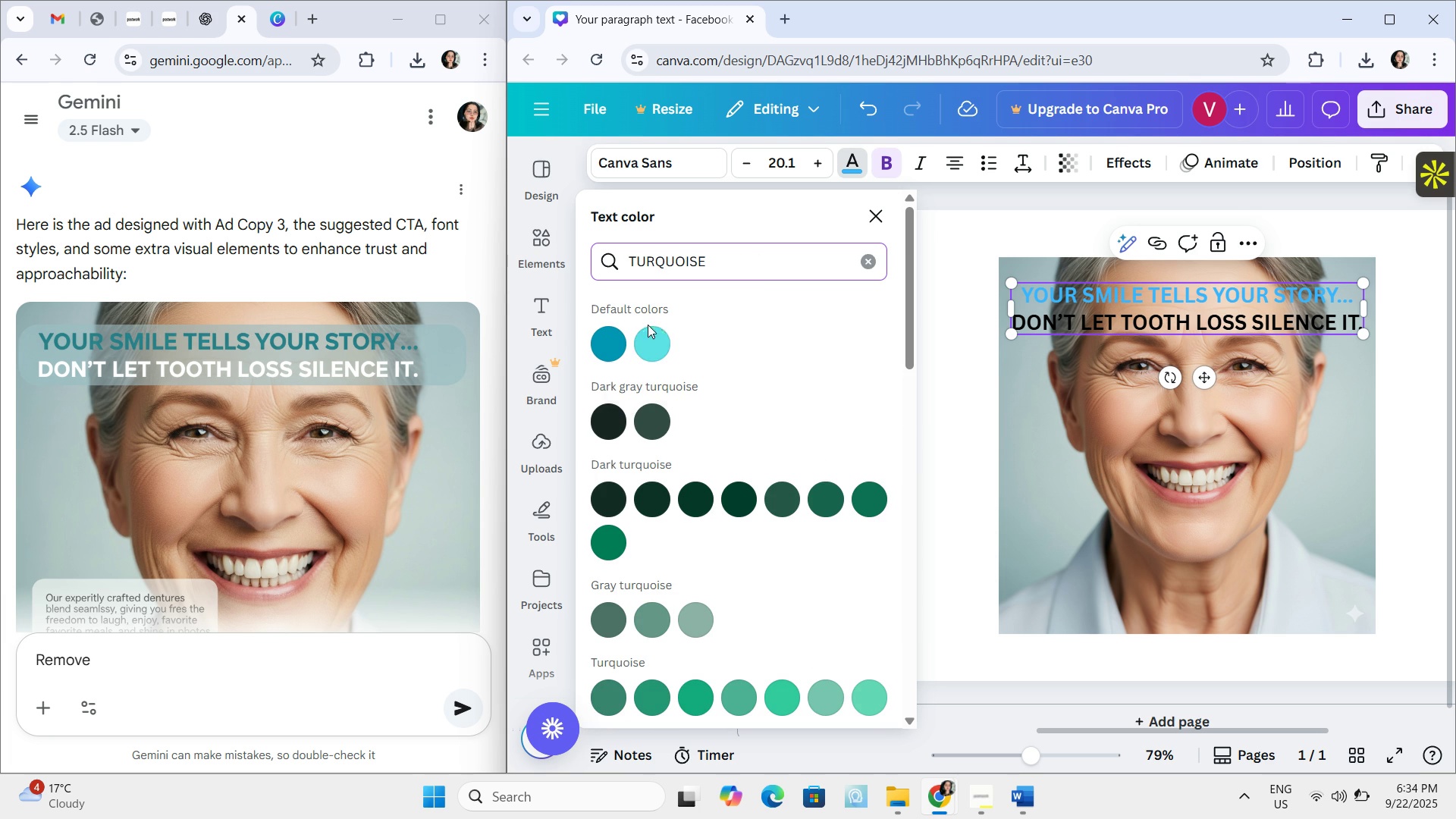 
left_click([648, 335])
 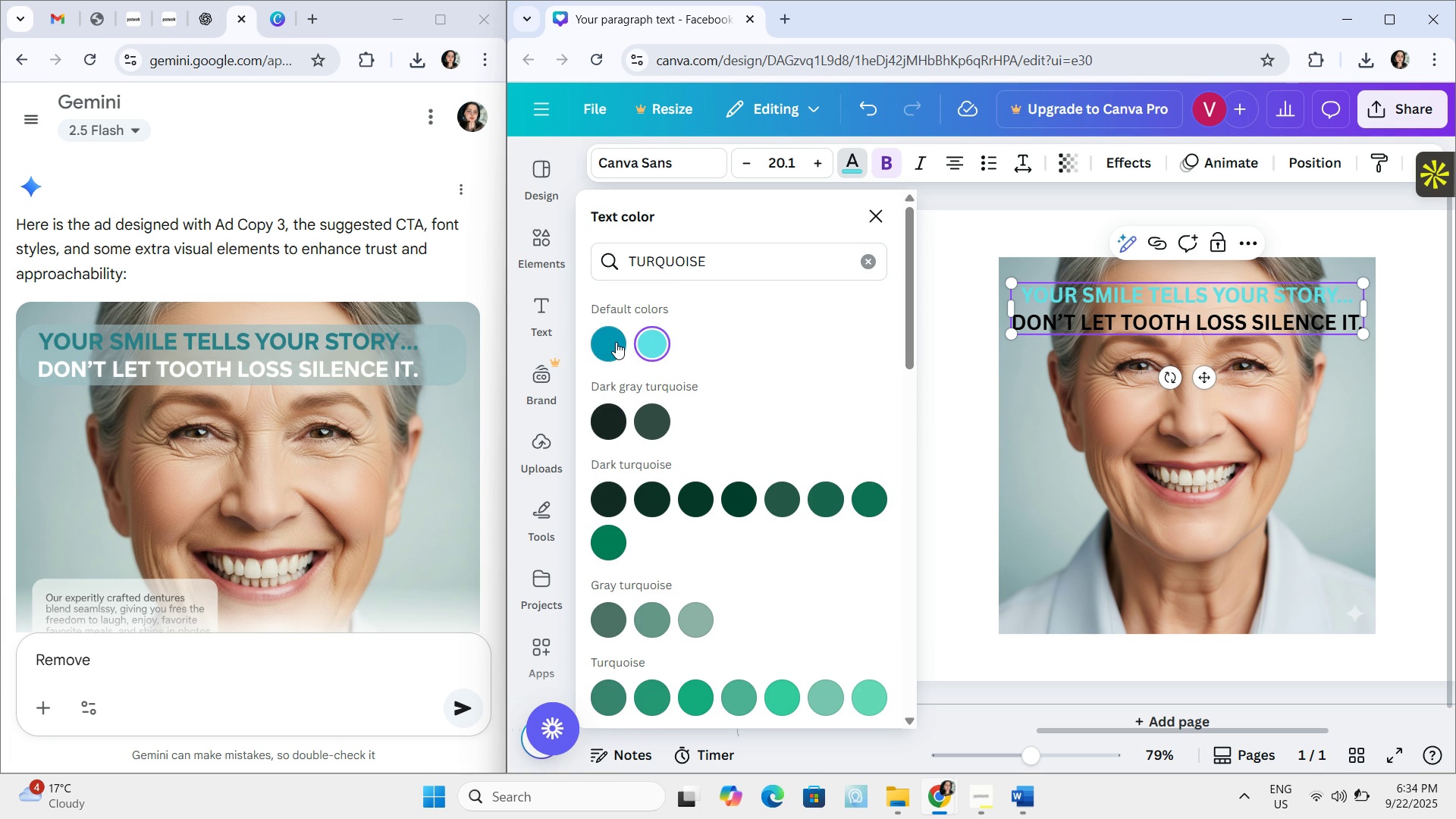 
left_click([610, 341])